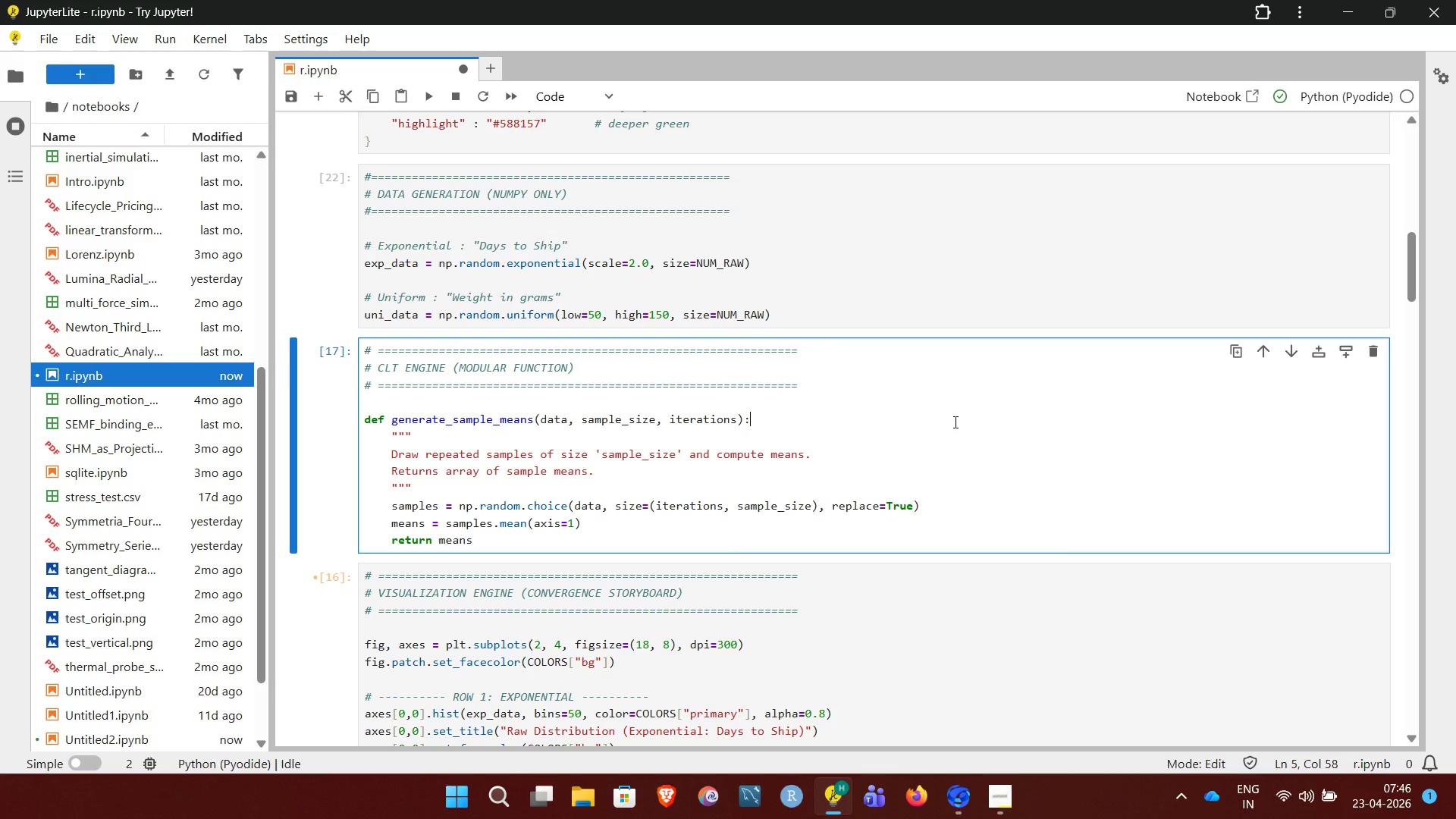 
key(Control+Enter)
 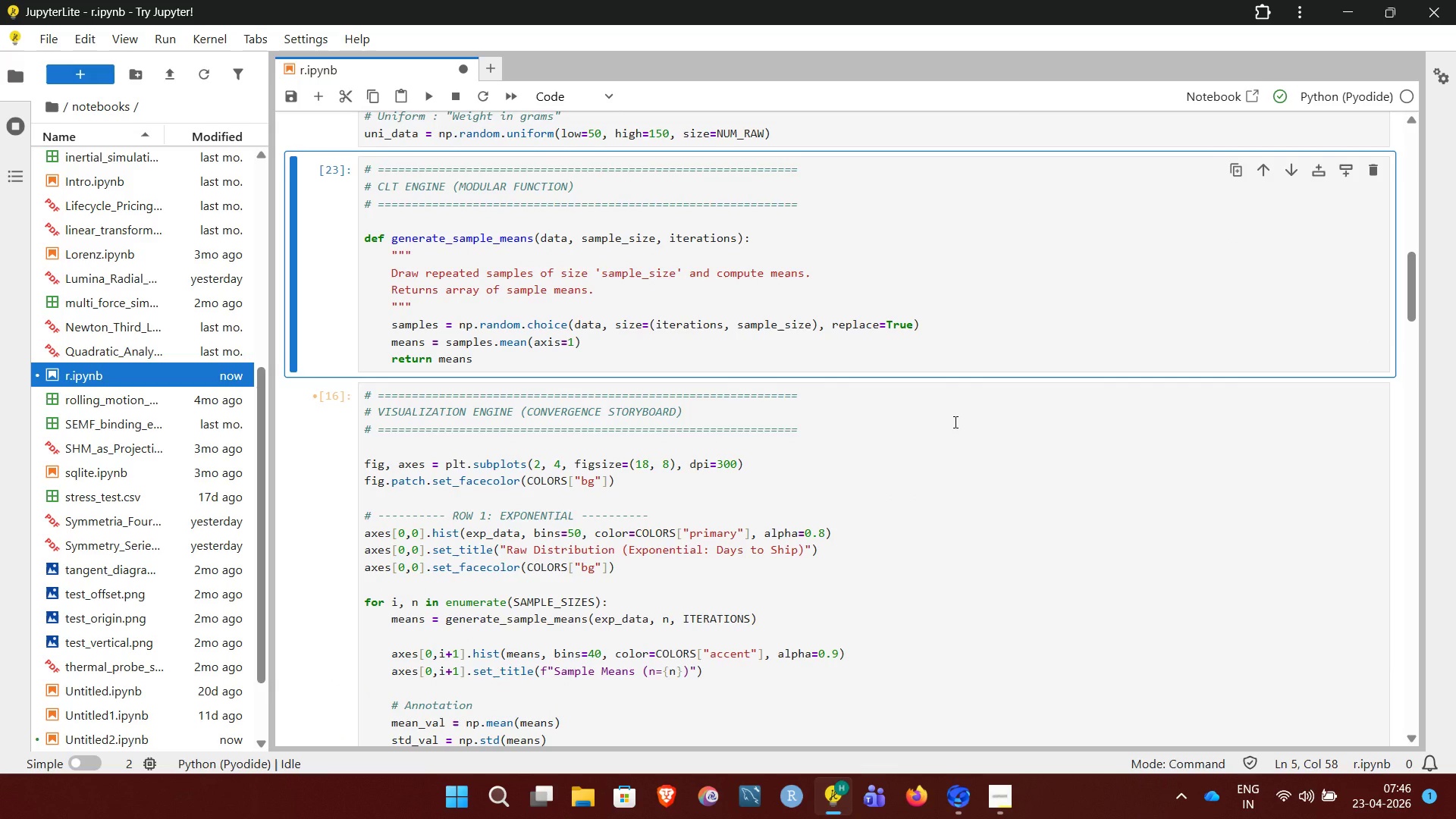 
left_click([954, 422])
 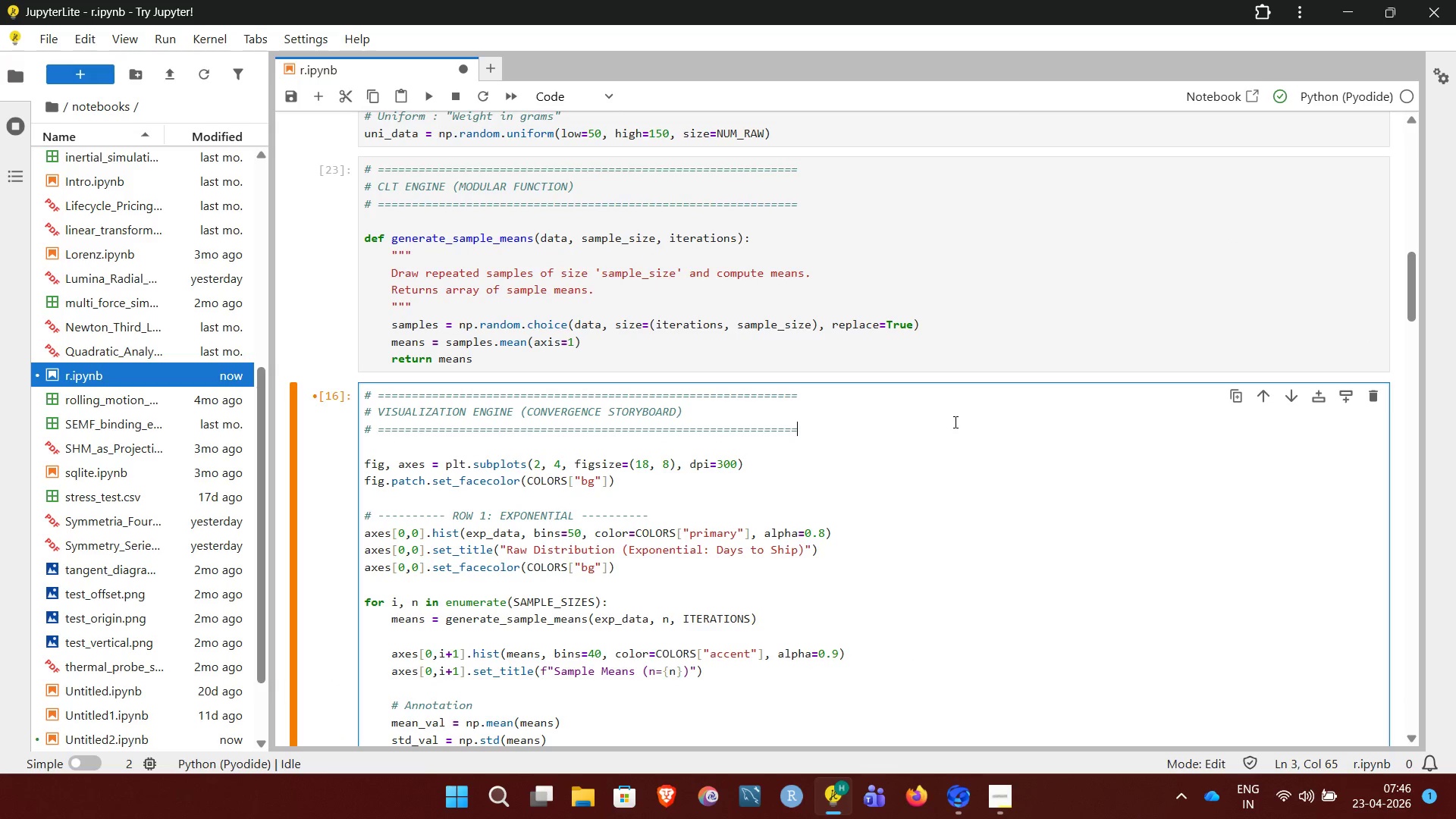 
key(Control+Enter)
 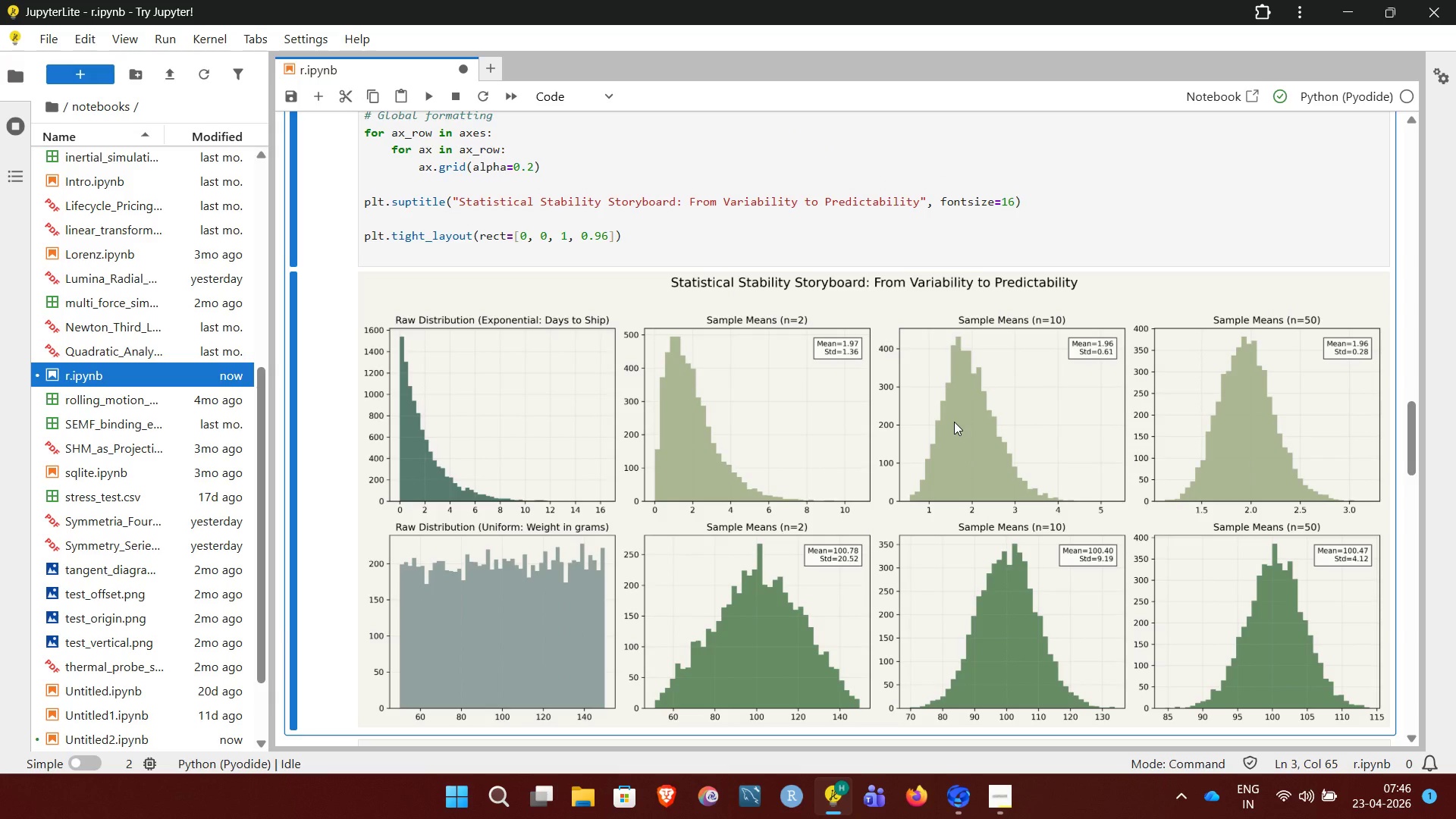 
wait(18.47)
 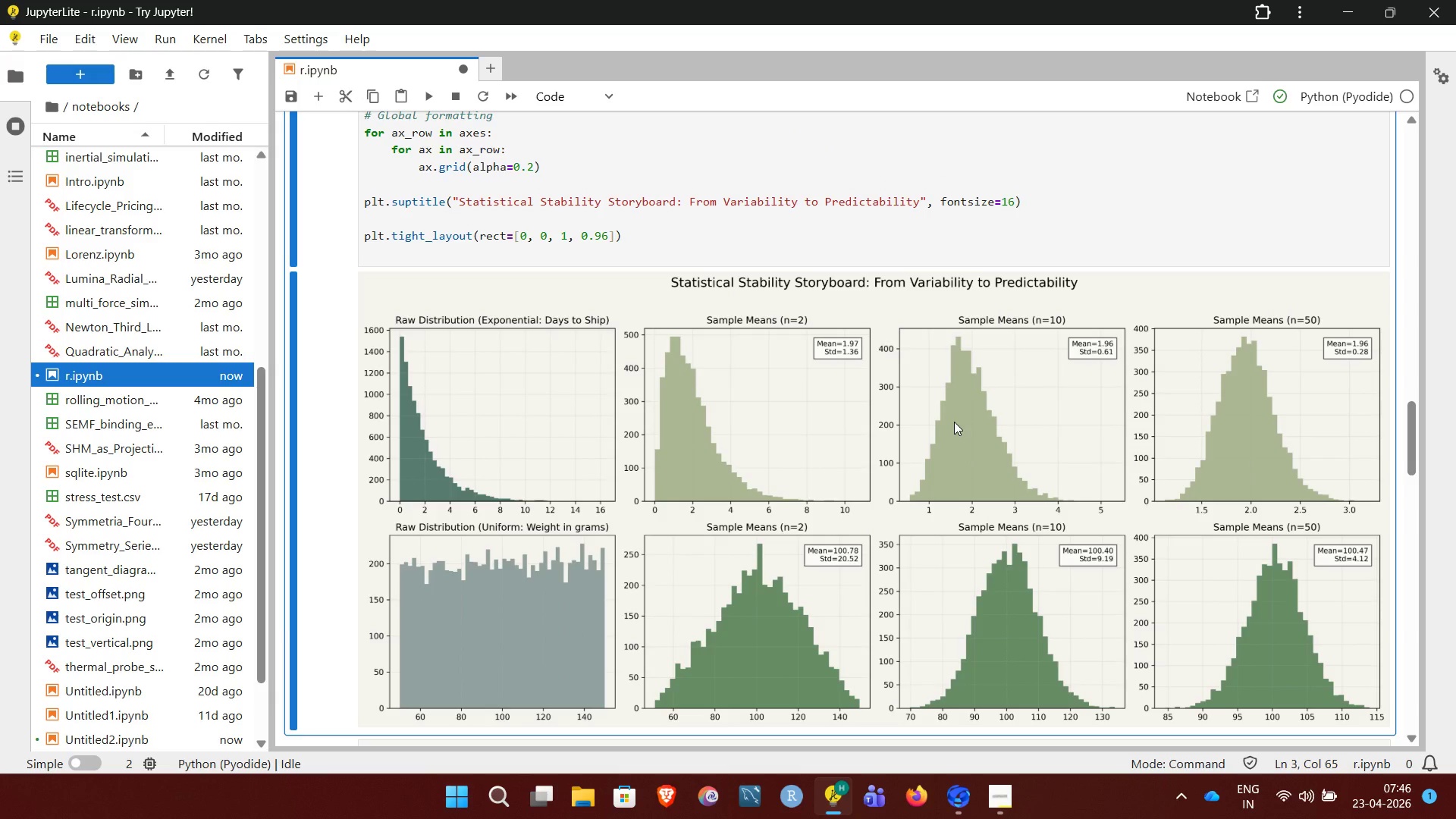 
left_click([1346, 326])
 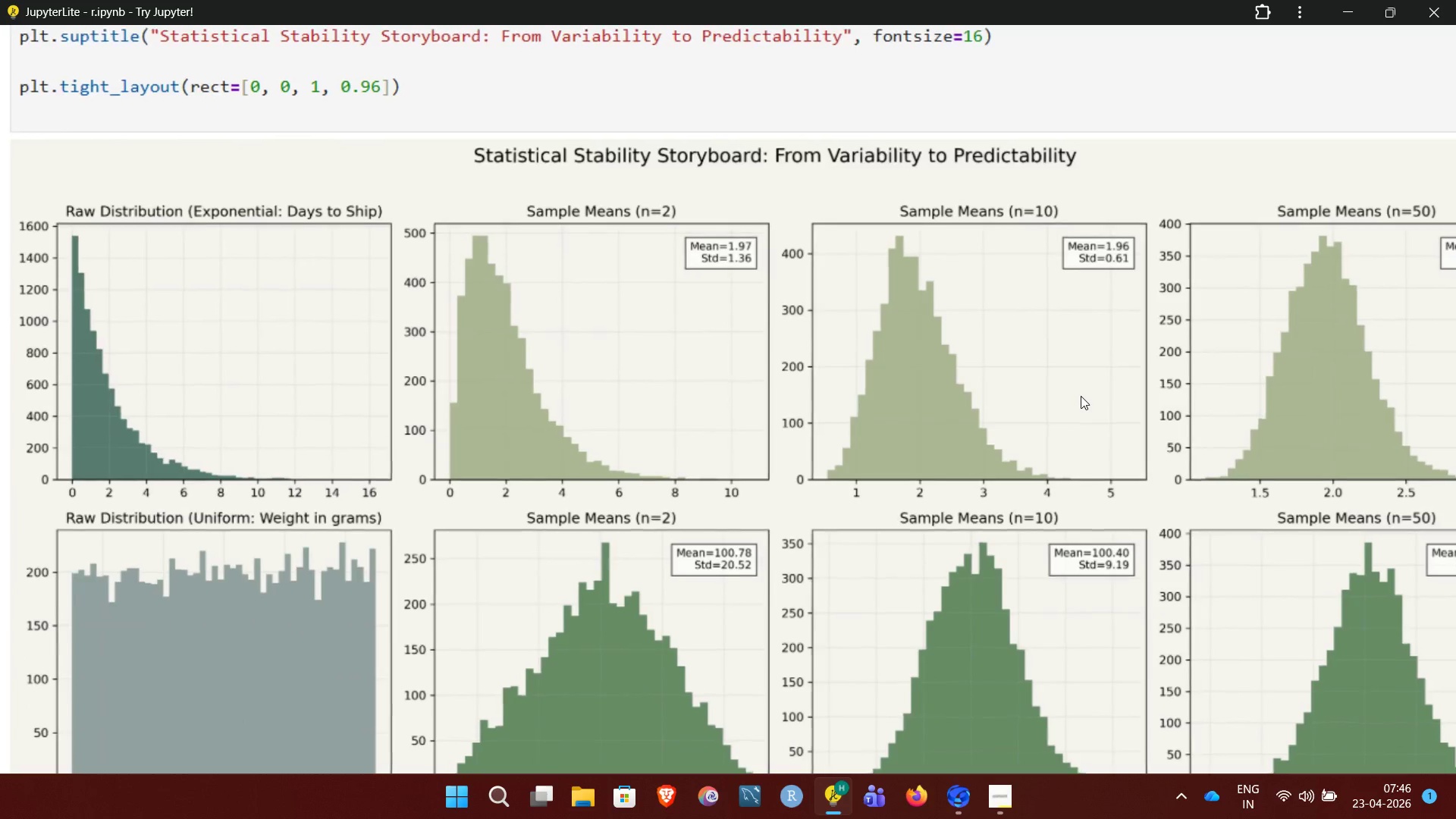 
wait(8.45)
 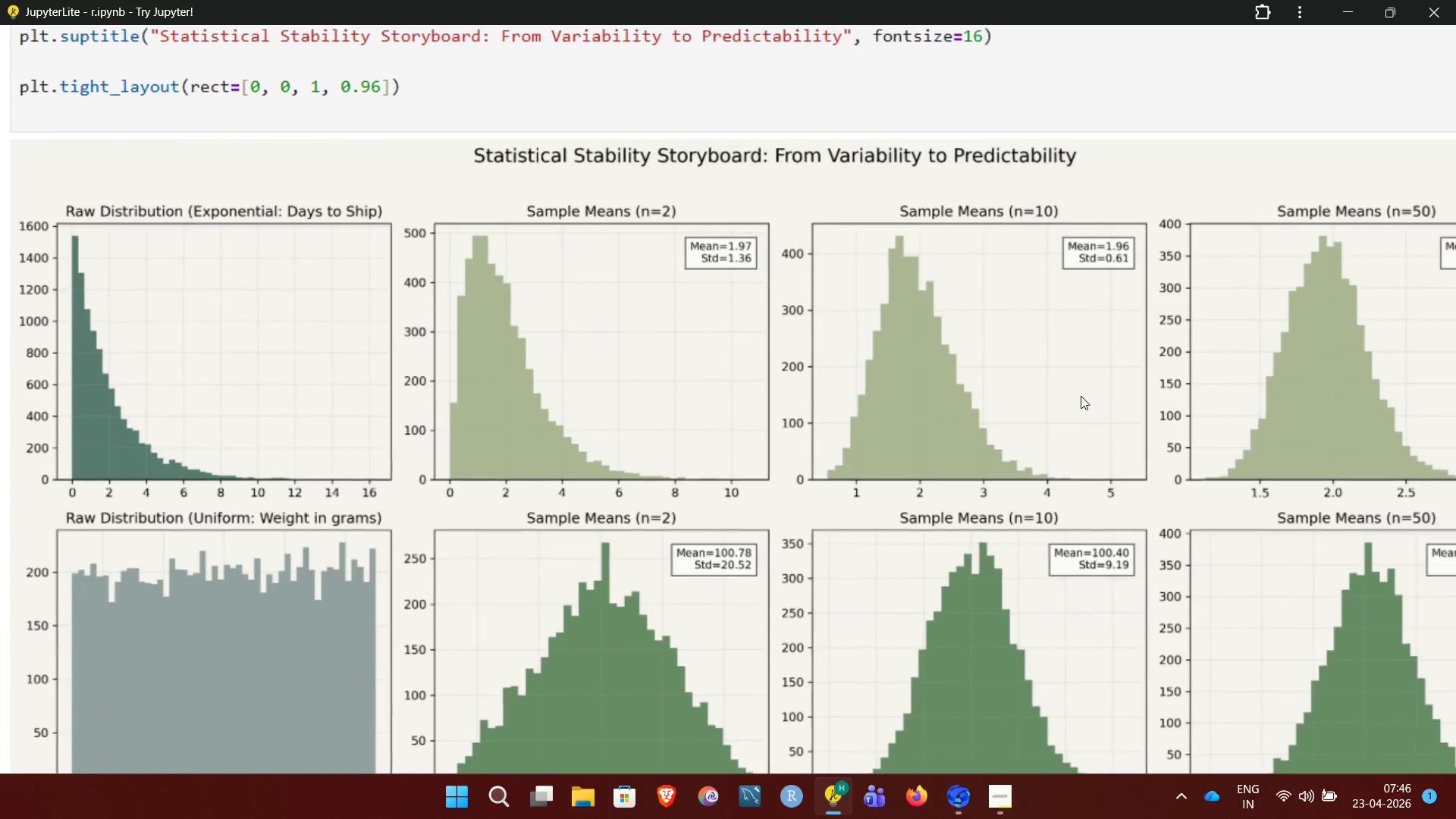 
left_click([550, 716])
 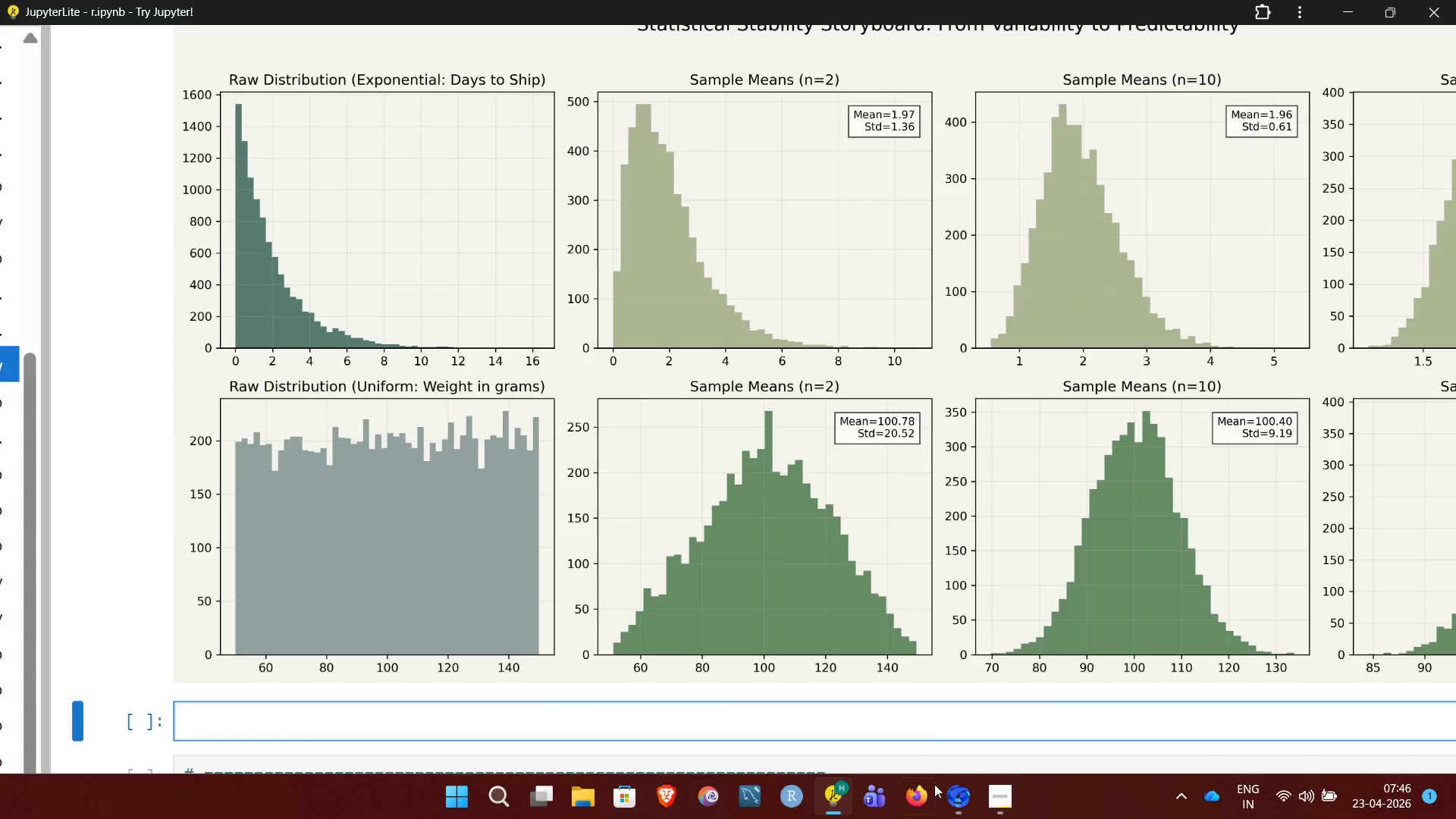 
left_click([1009, 788])